 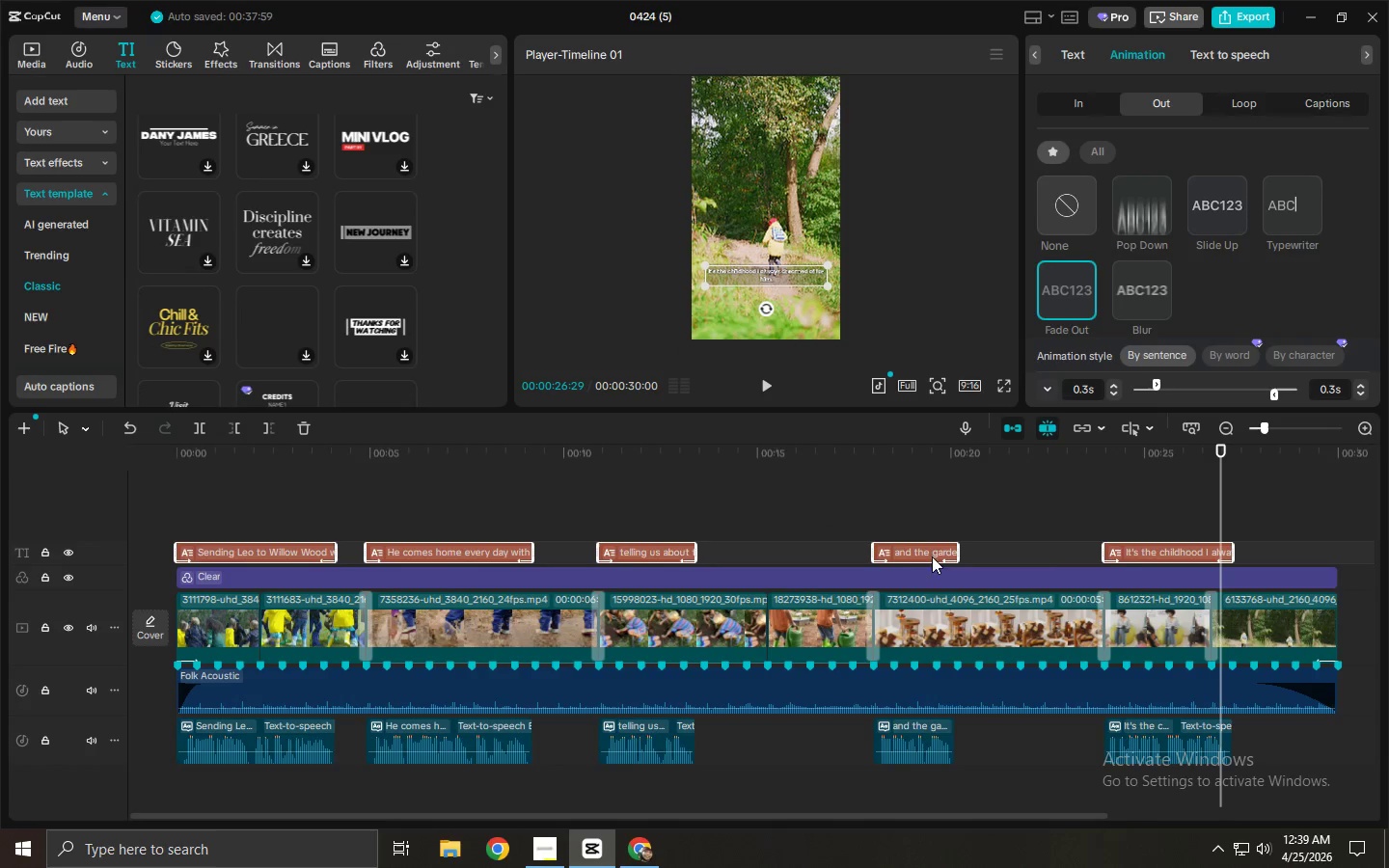 
key(Control+ControlLeft)
 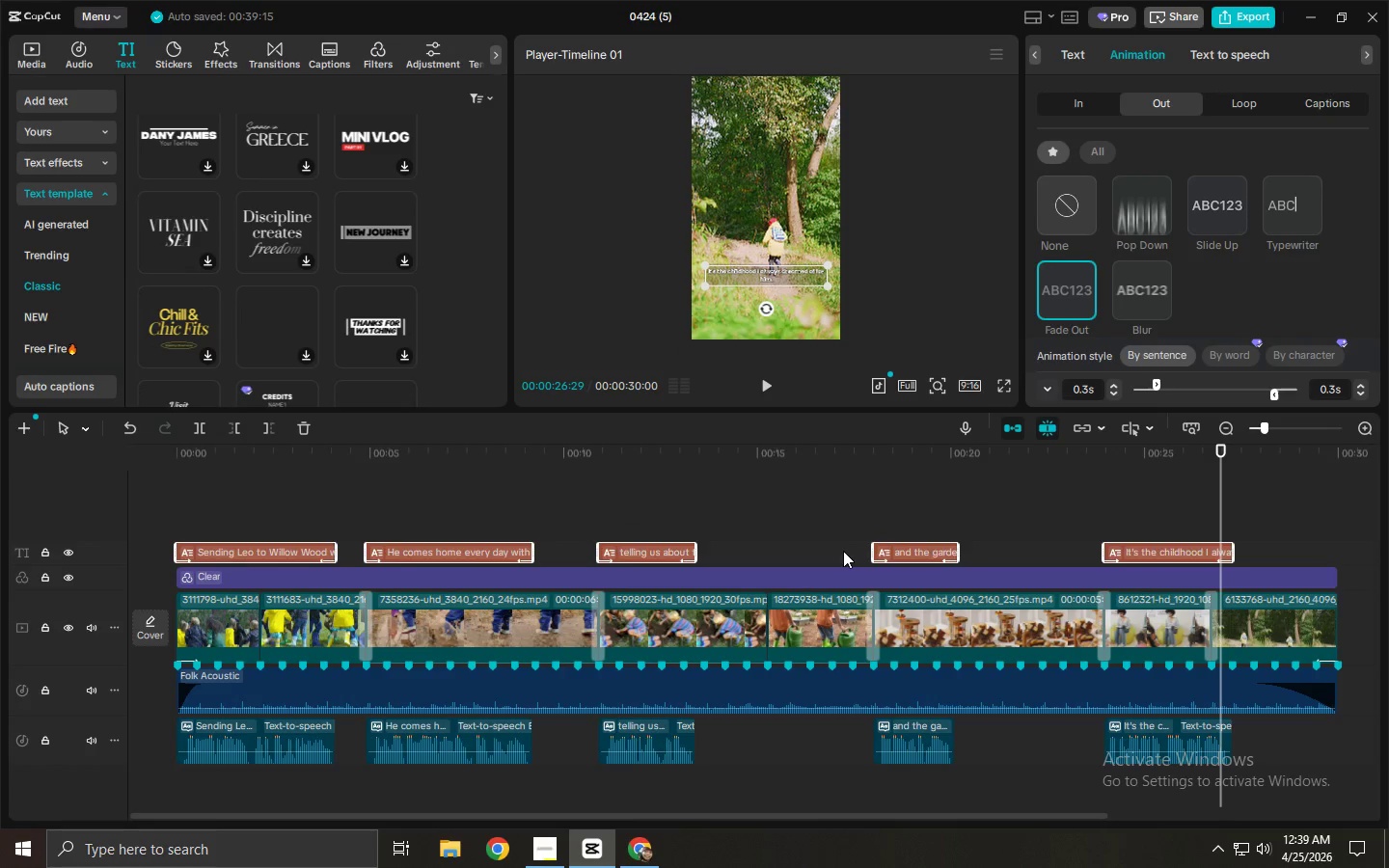 
key(Control+ControlLeft)
 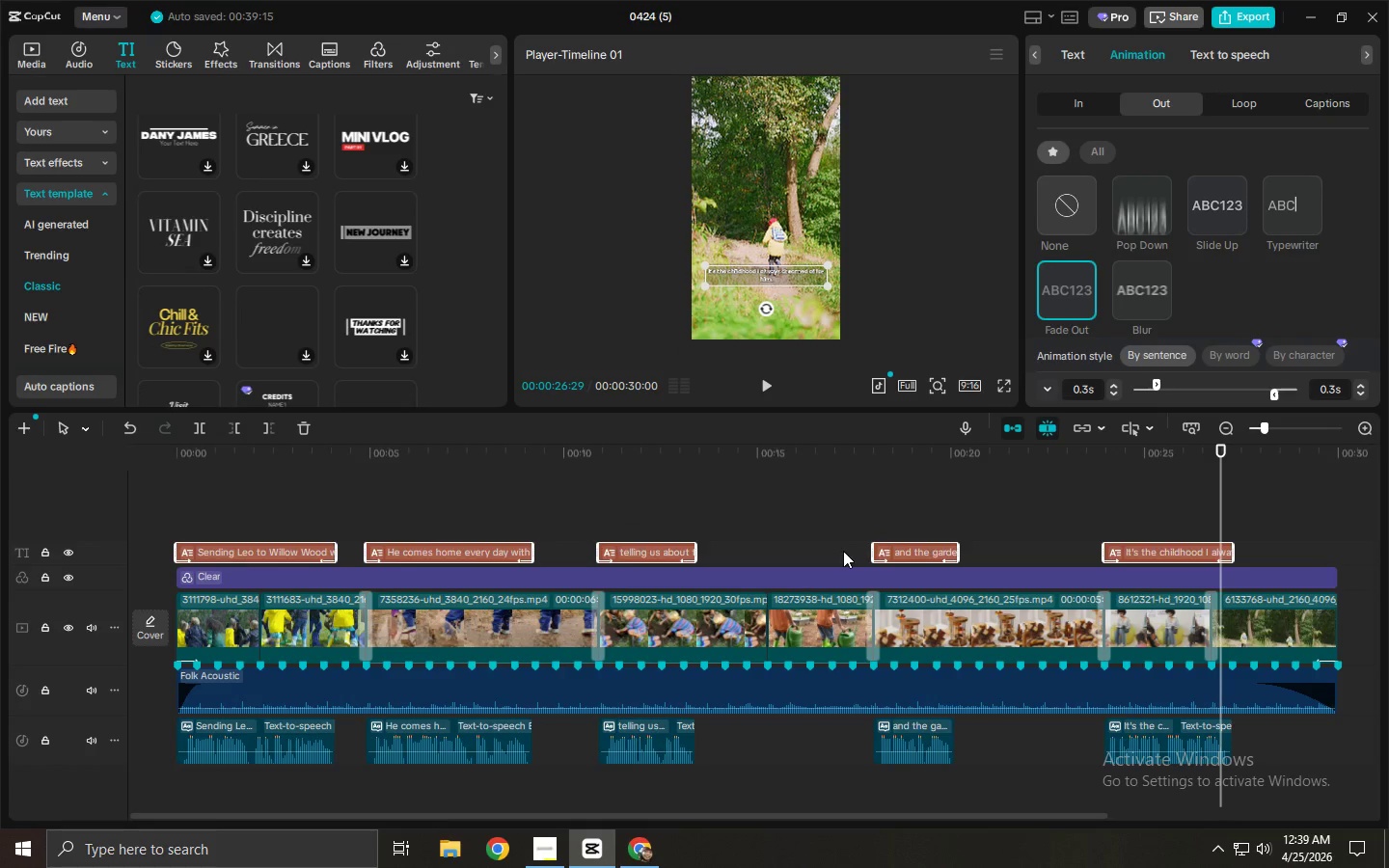 
left_click_drag(start_coordinate=[248, 453], to_coordinate=[103, 441])
 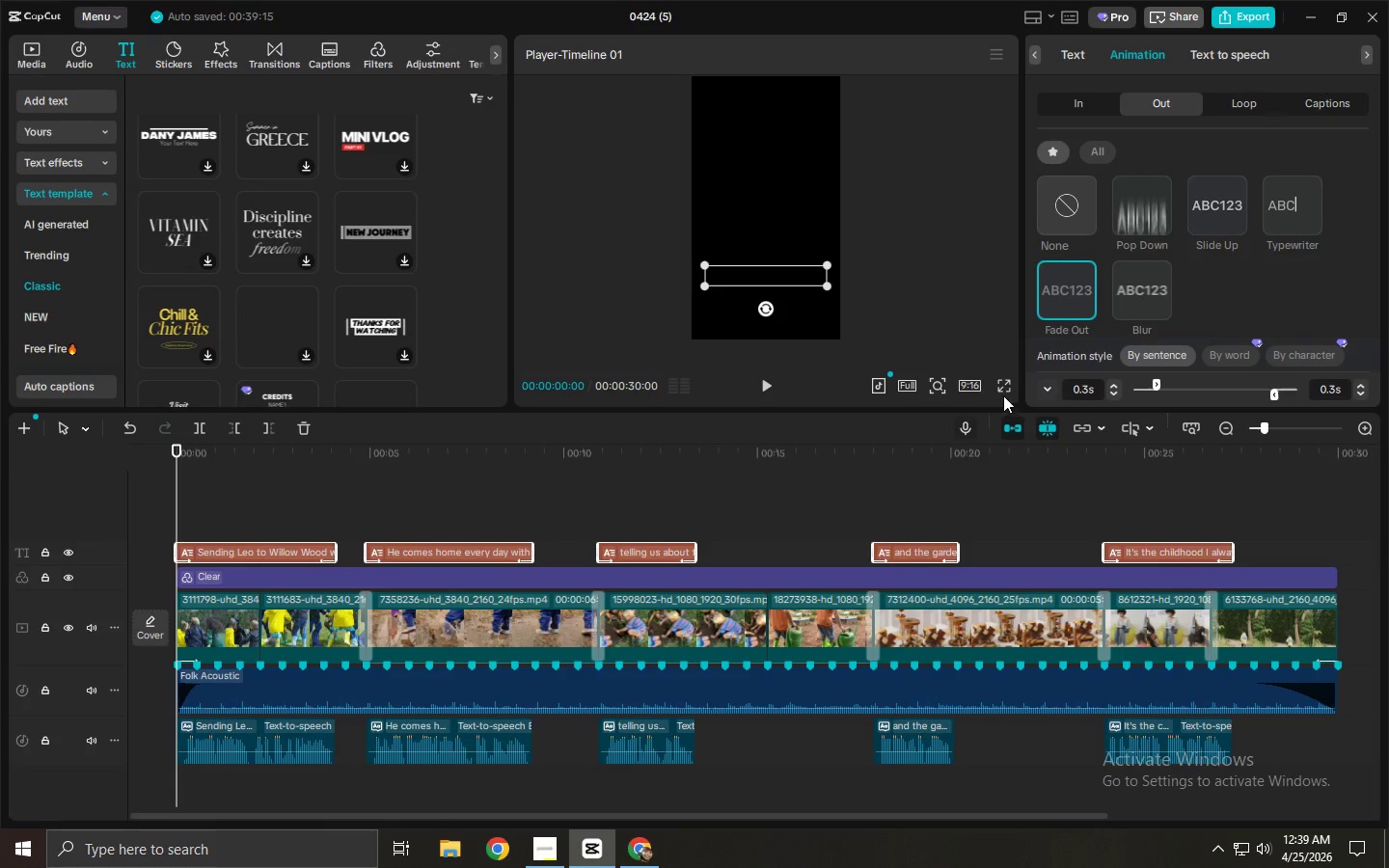 
left_click([996, 389])
 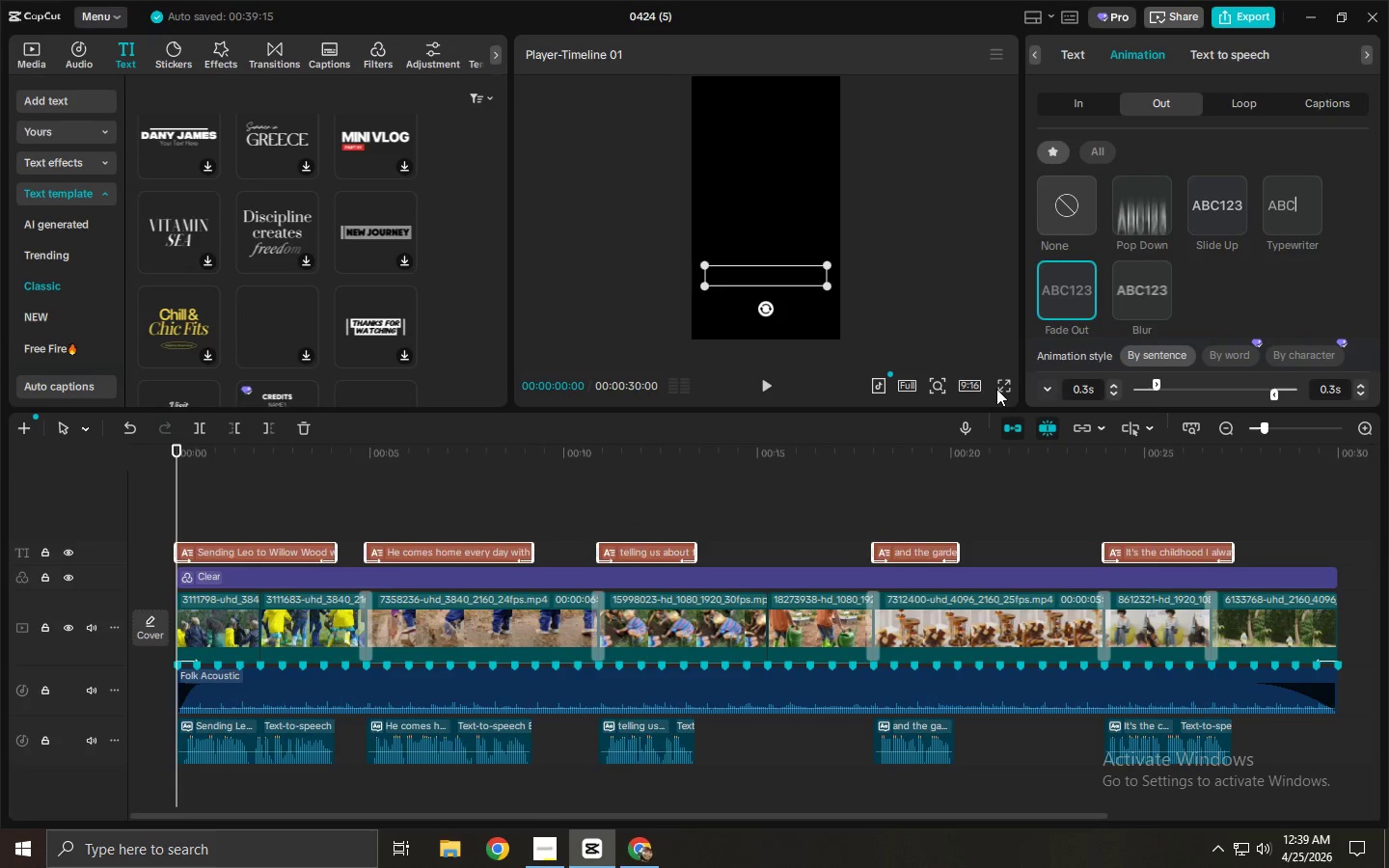 
left_click([996, 389])
 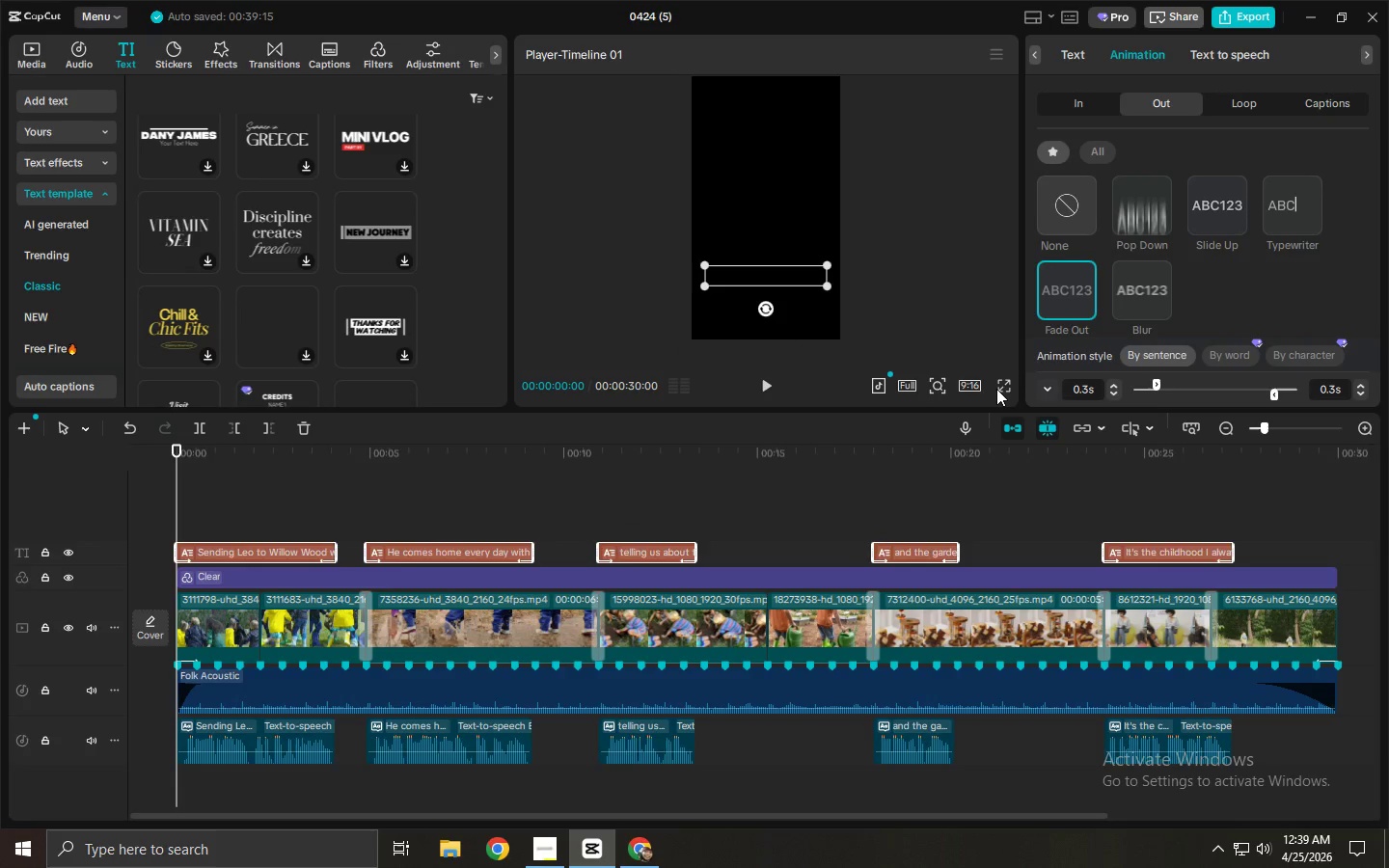 
key(Space)
 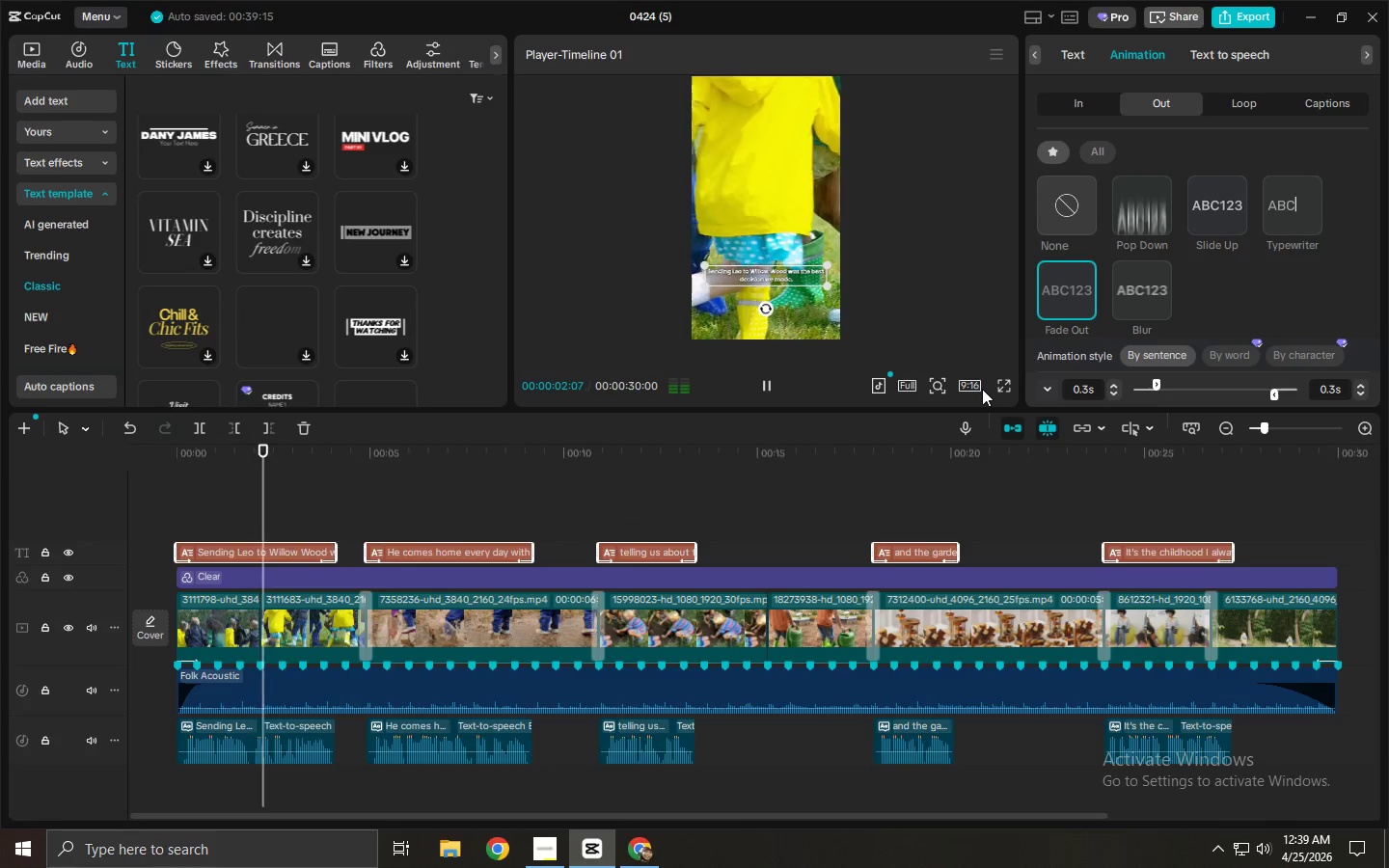 
key(Space)
 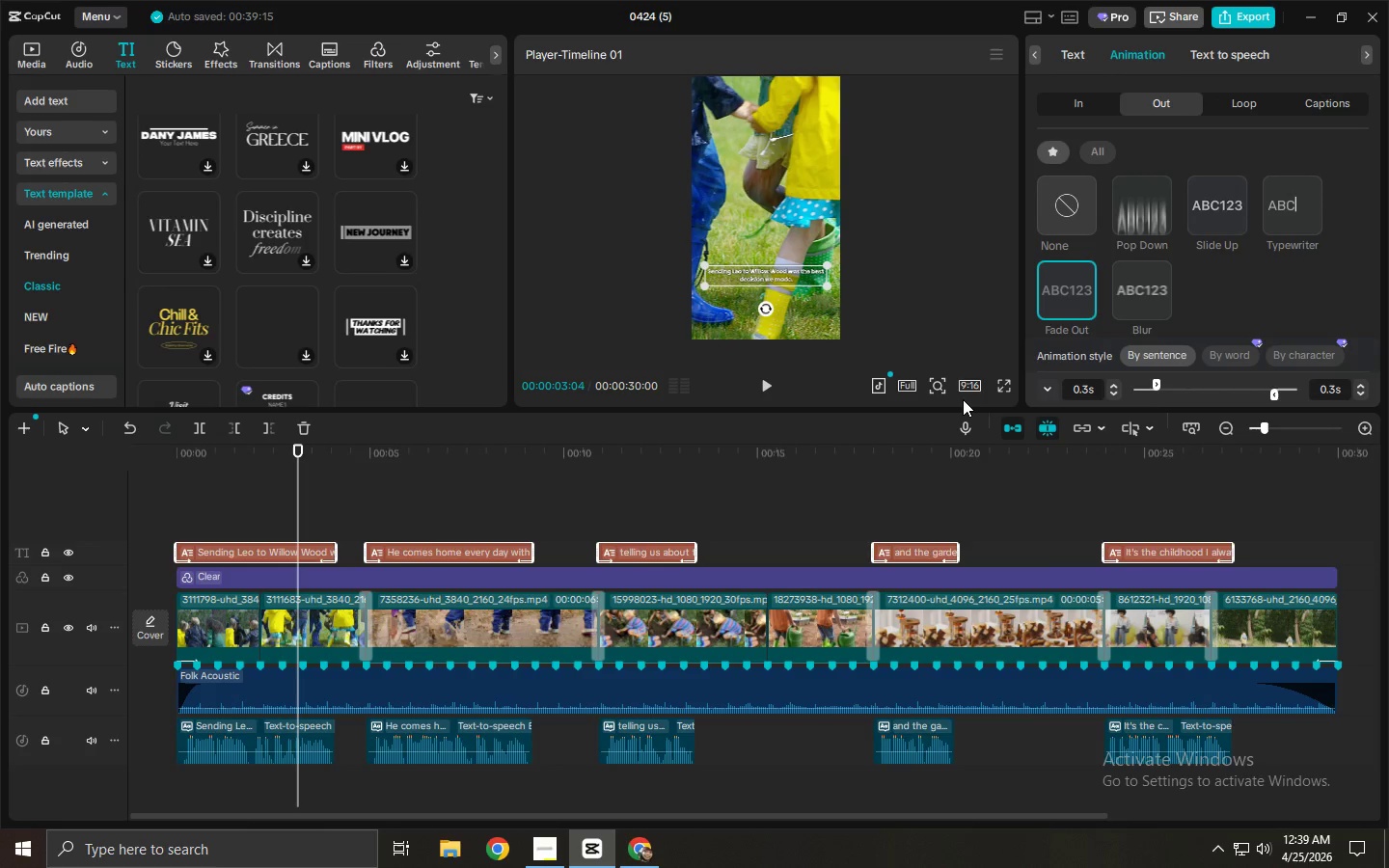 
wait(11.12)
 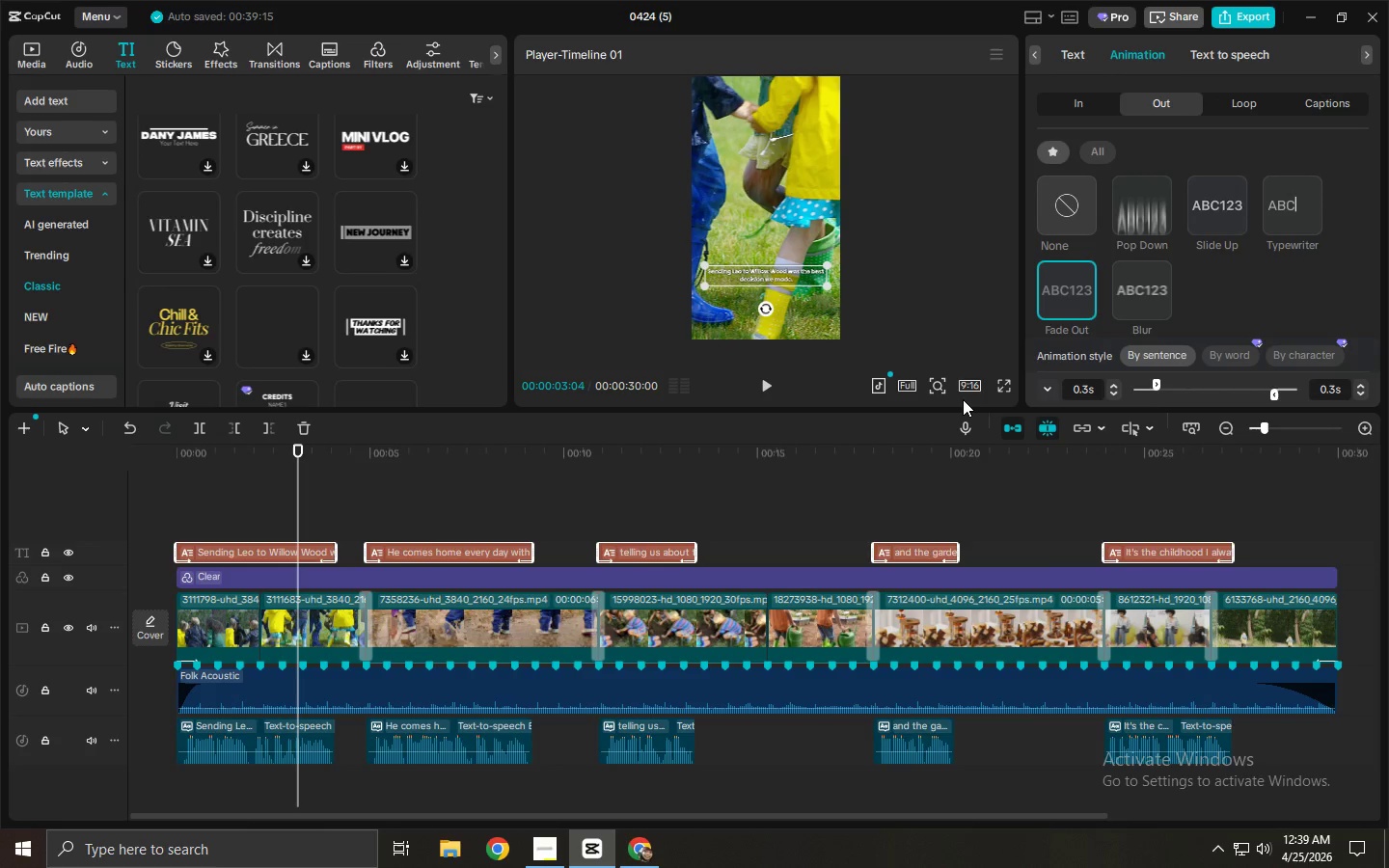 
key(Space)
 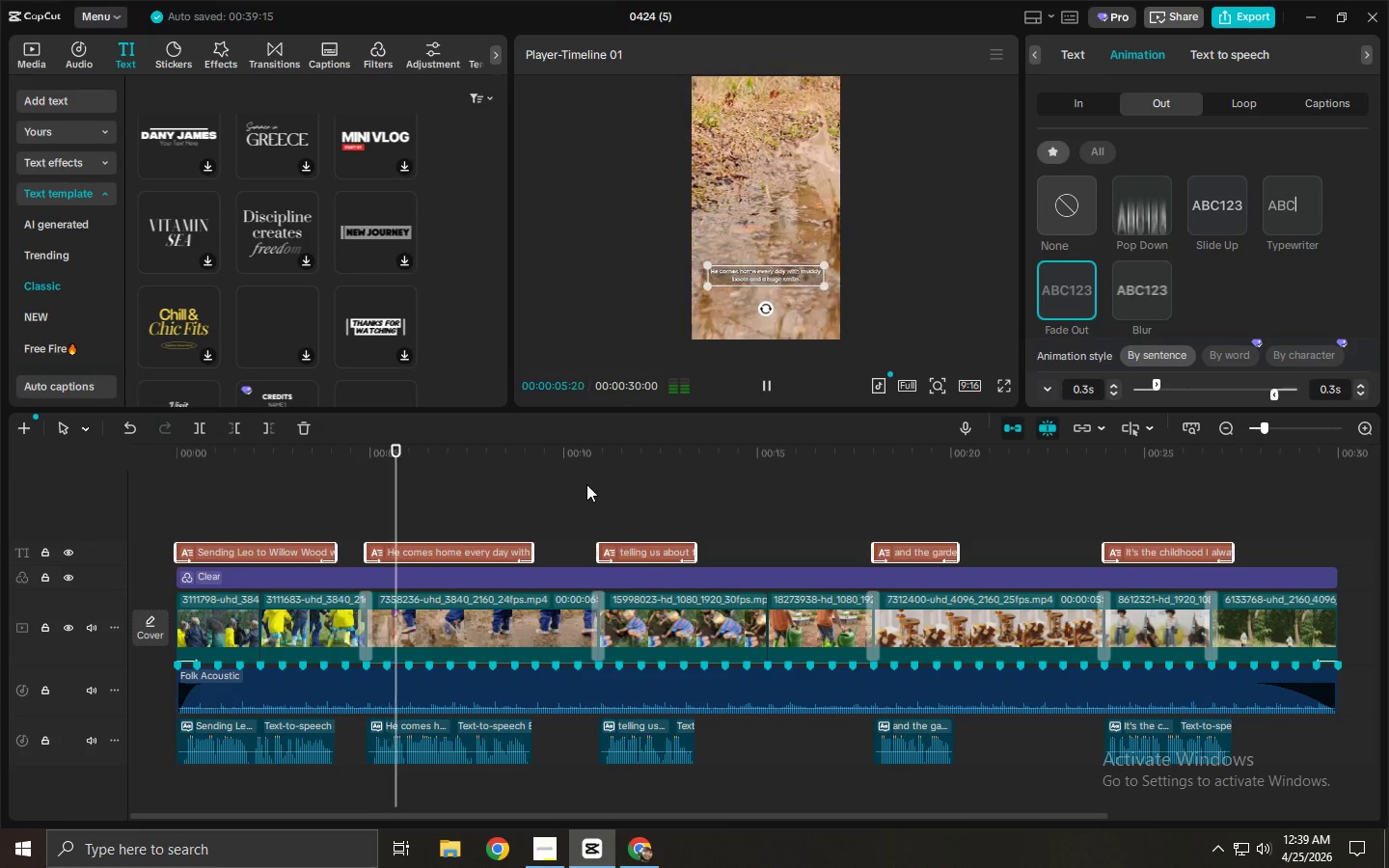 
key(Space)
 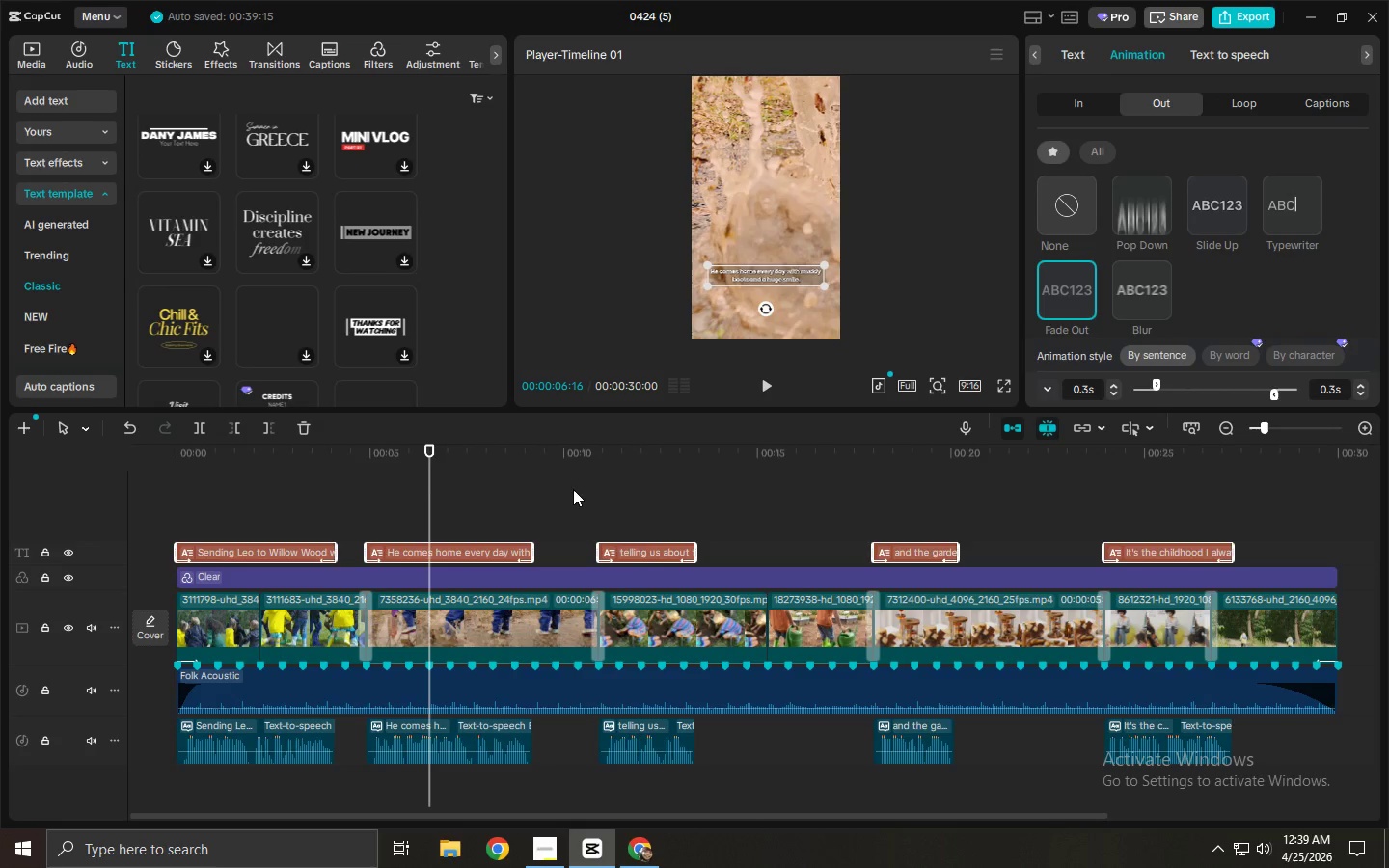 
key(Space)
 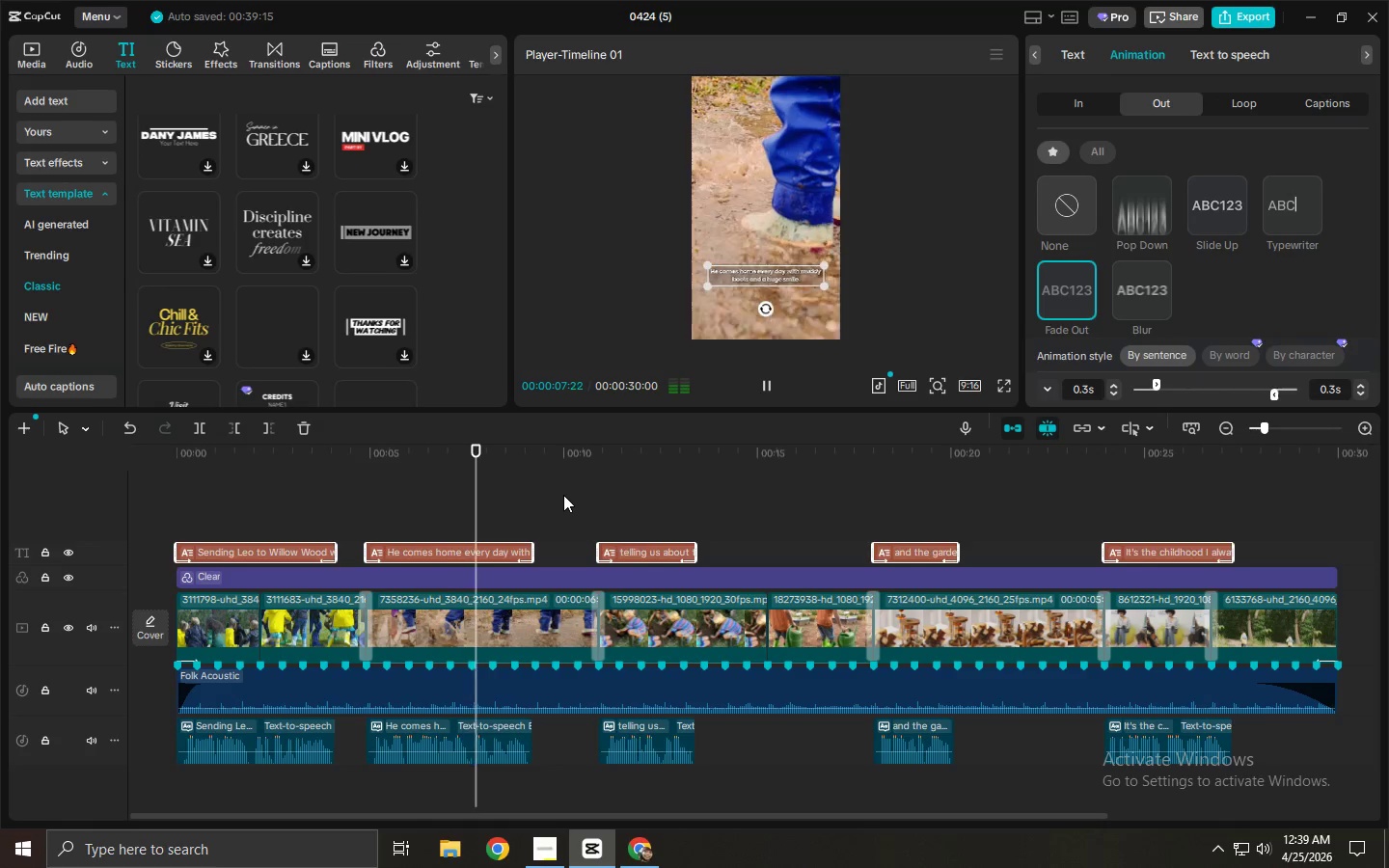 
key(Space)
 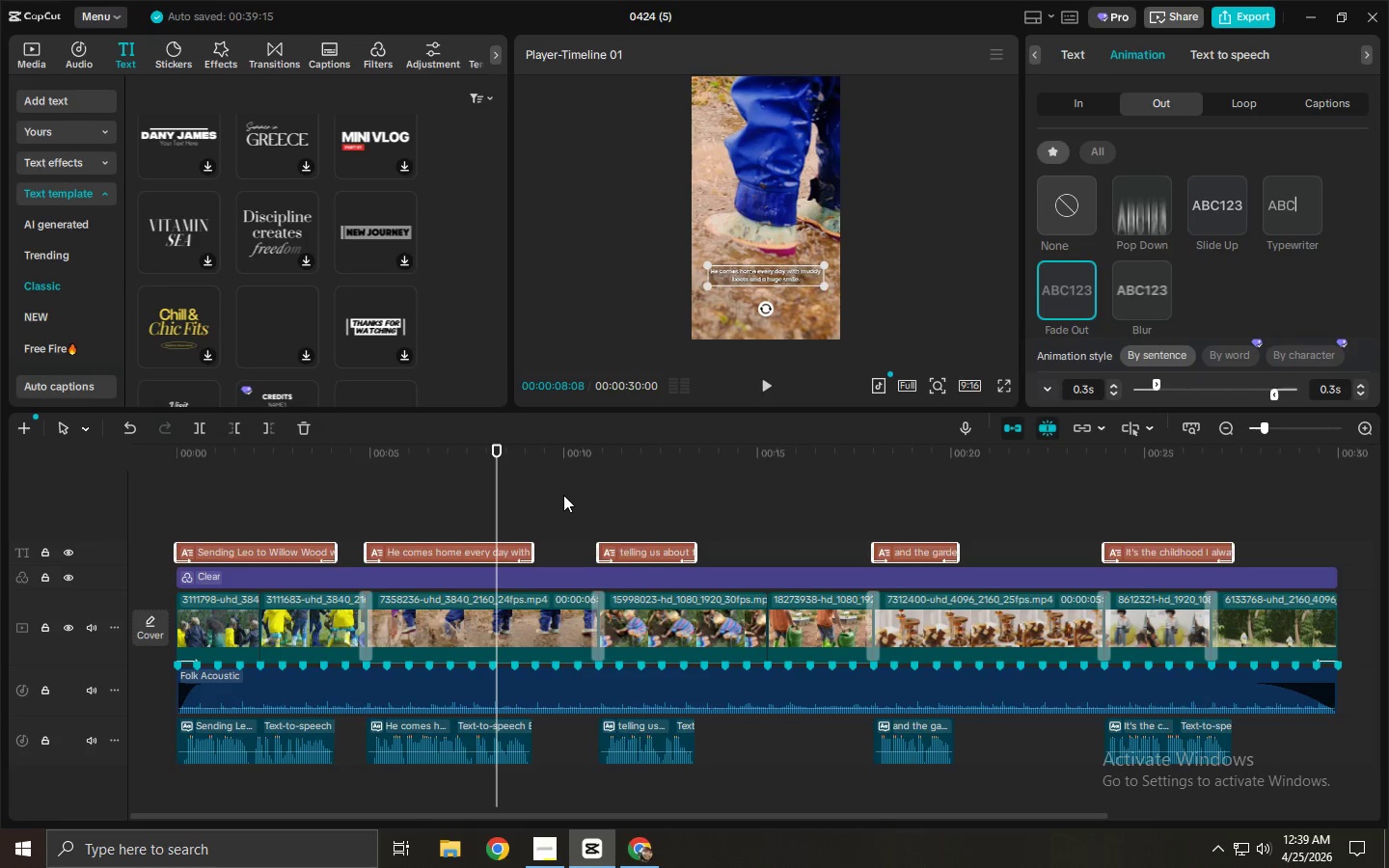 
key(Space)
 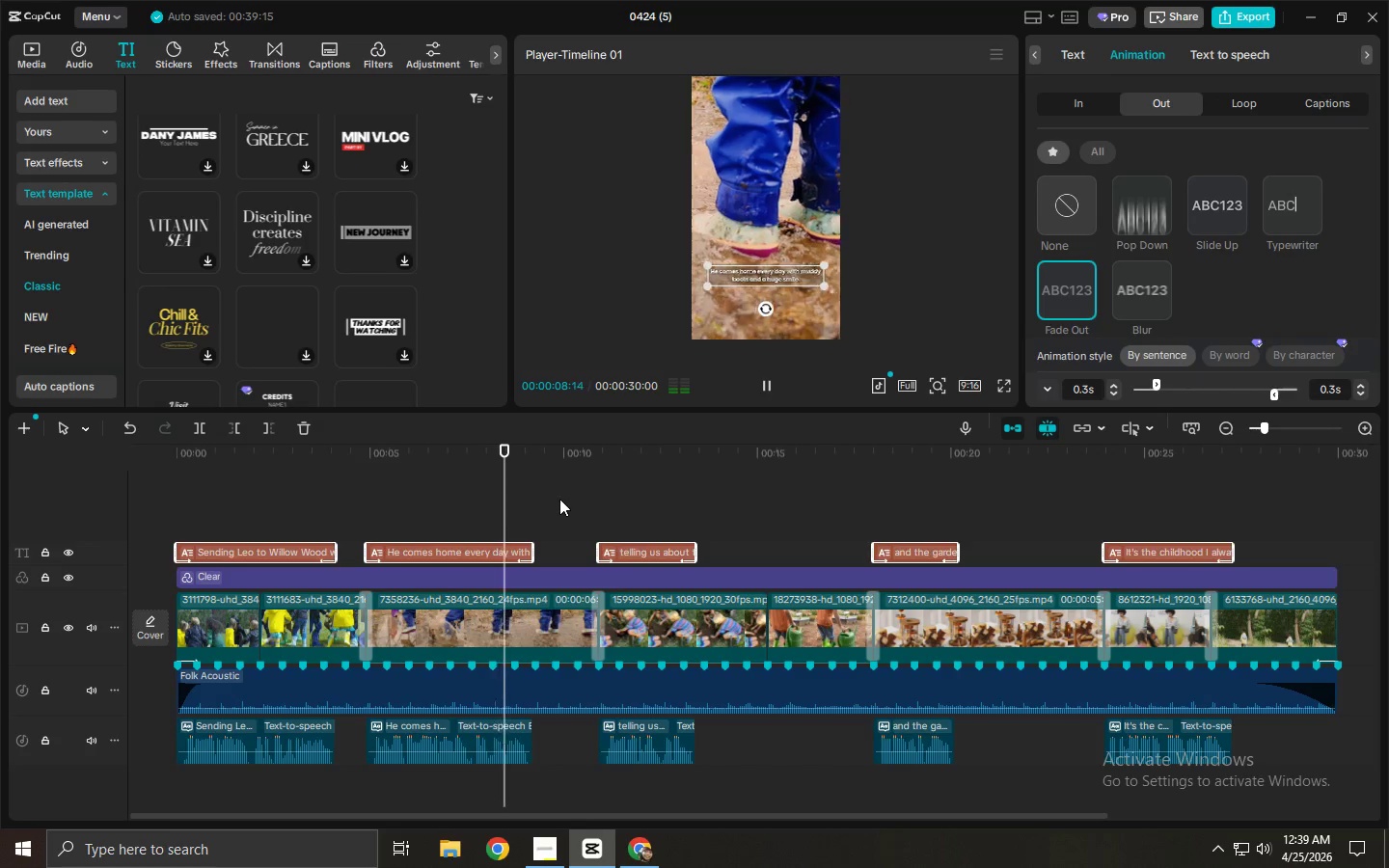 
key(Space)
 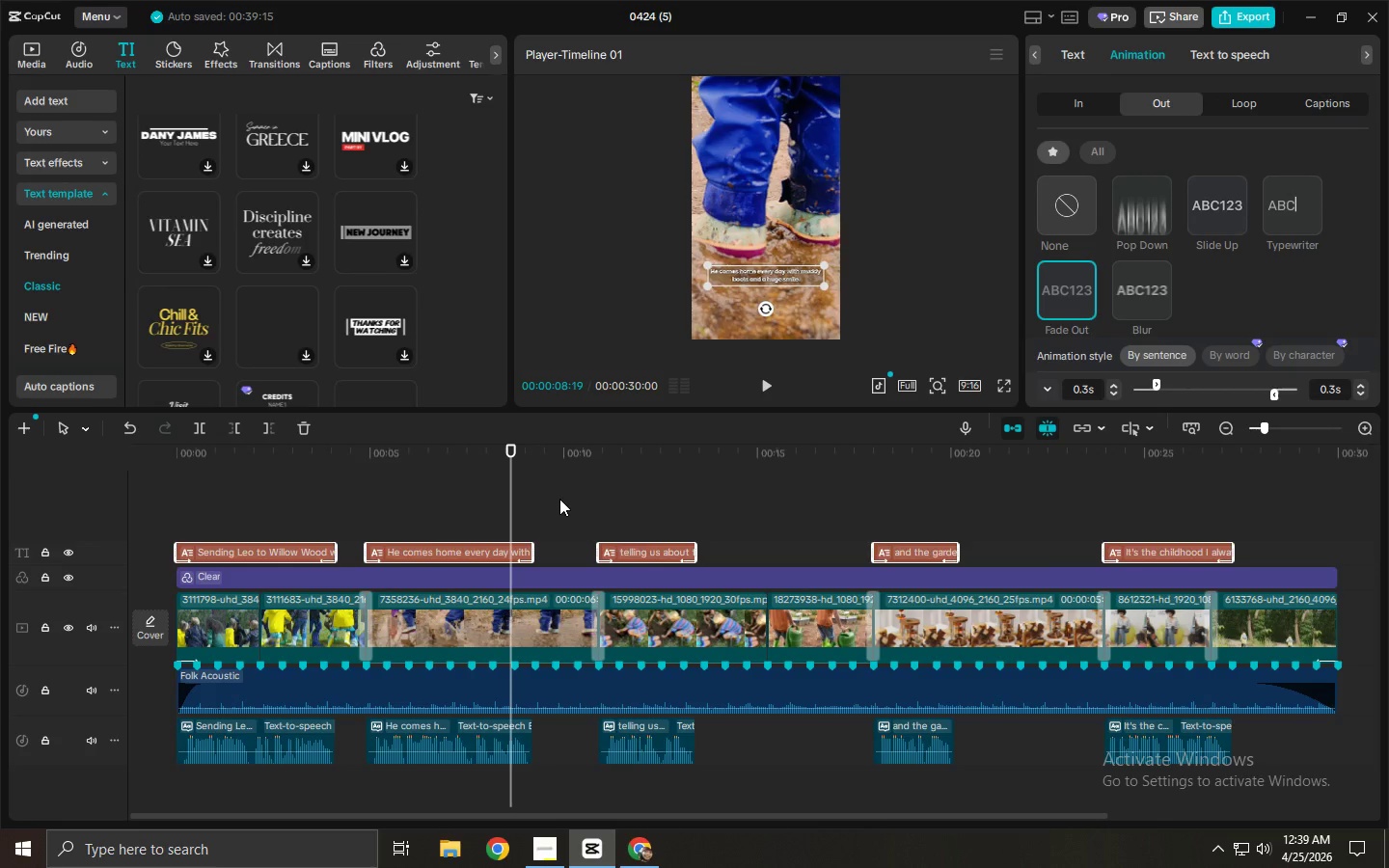 
key(Space)
 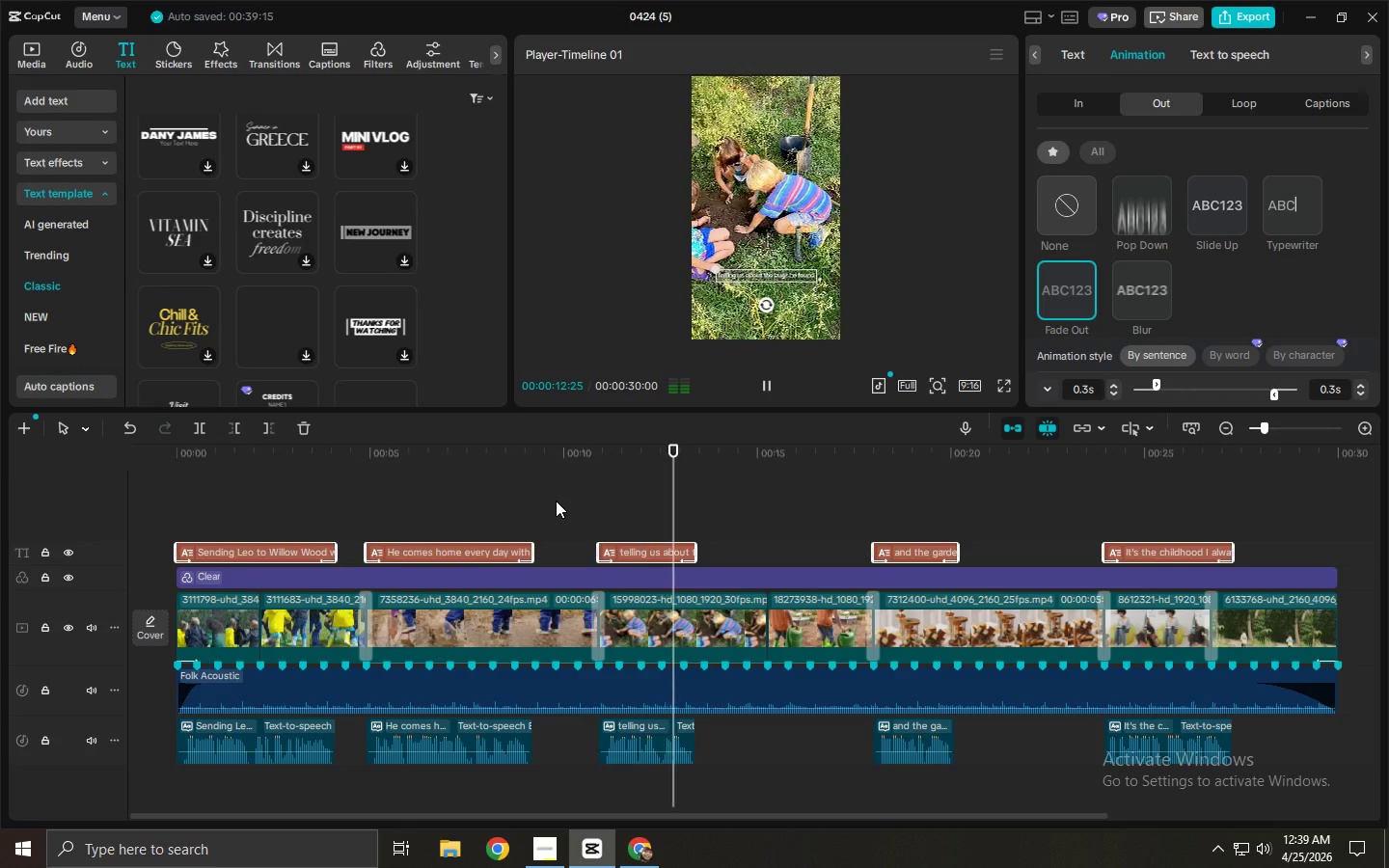 
wait(5.69)
 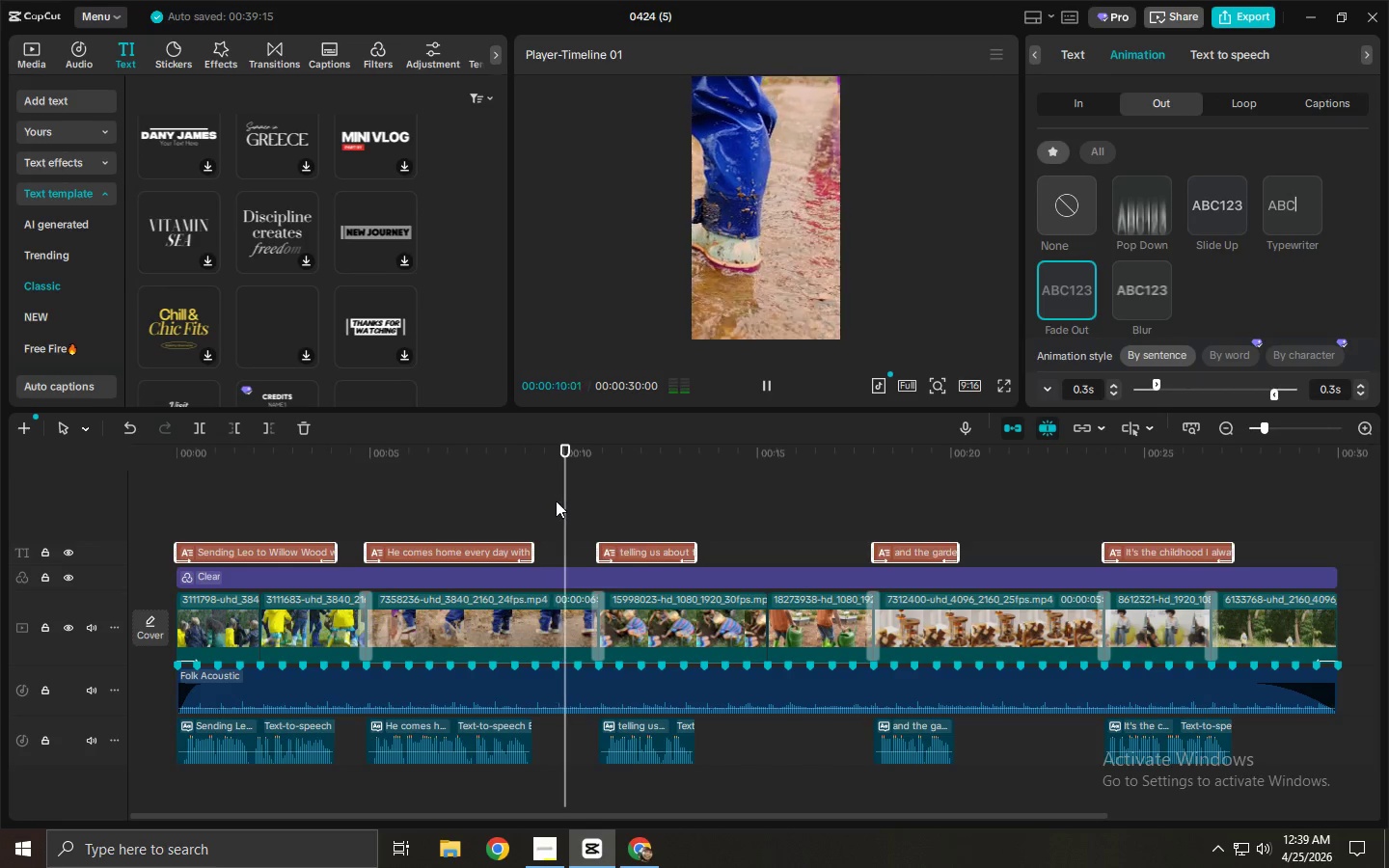 
key(Space)
 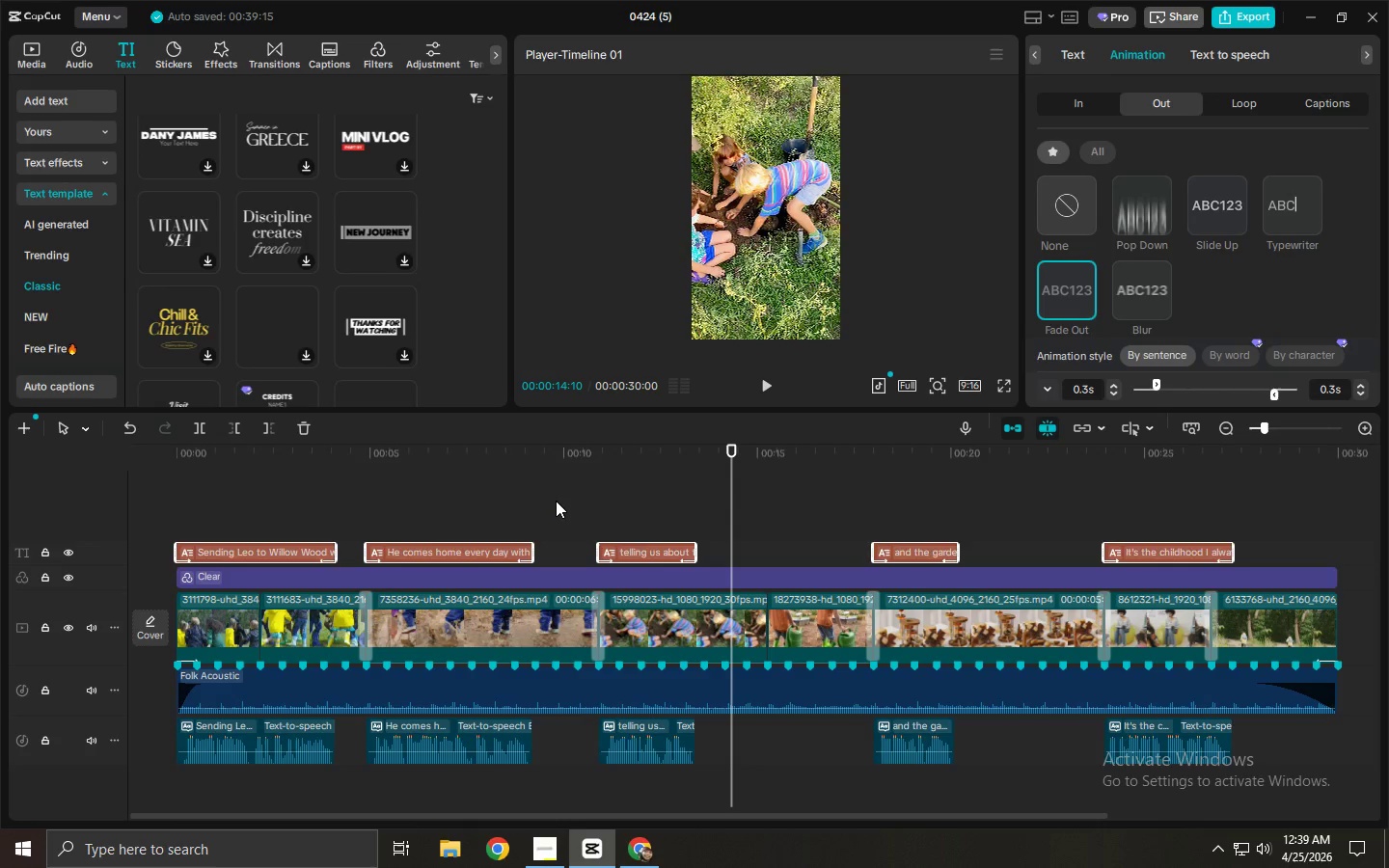 
key(Space)
 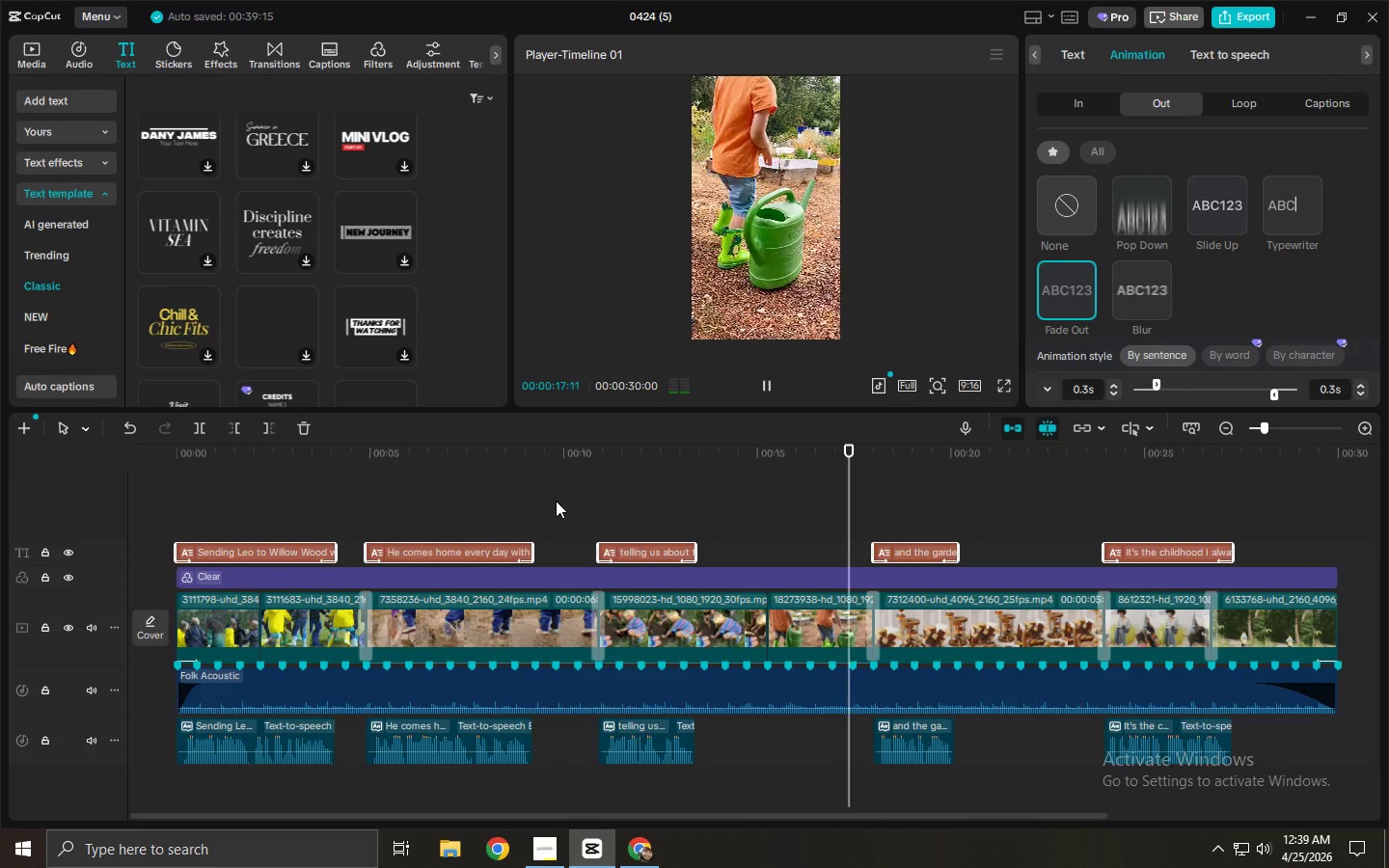 
key(Space)
 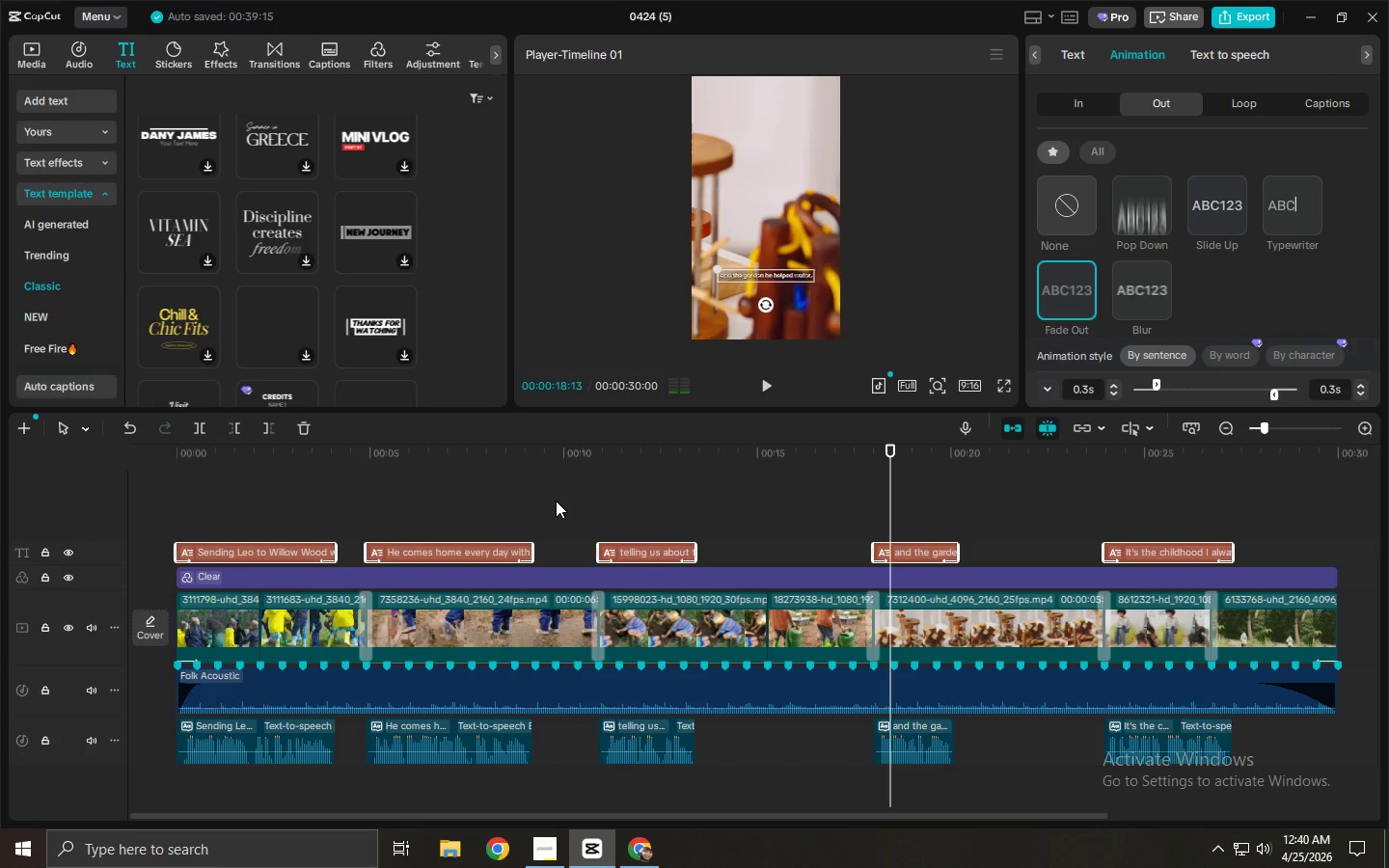 
key(Space)
 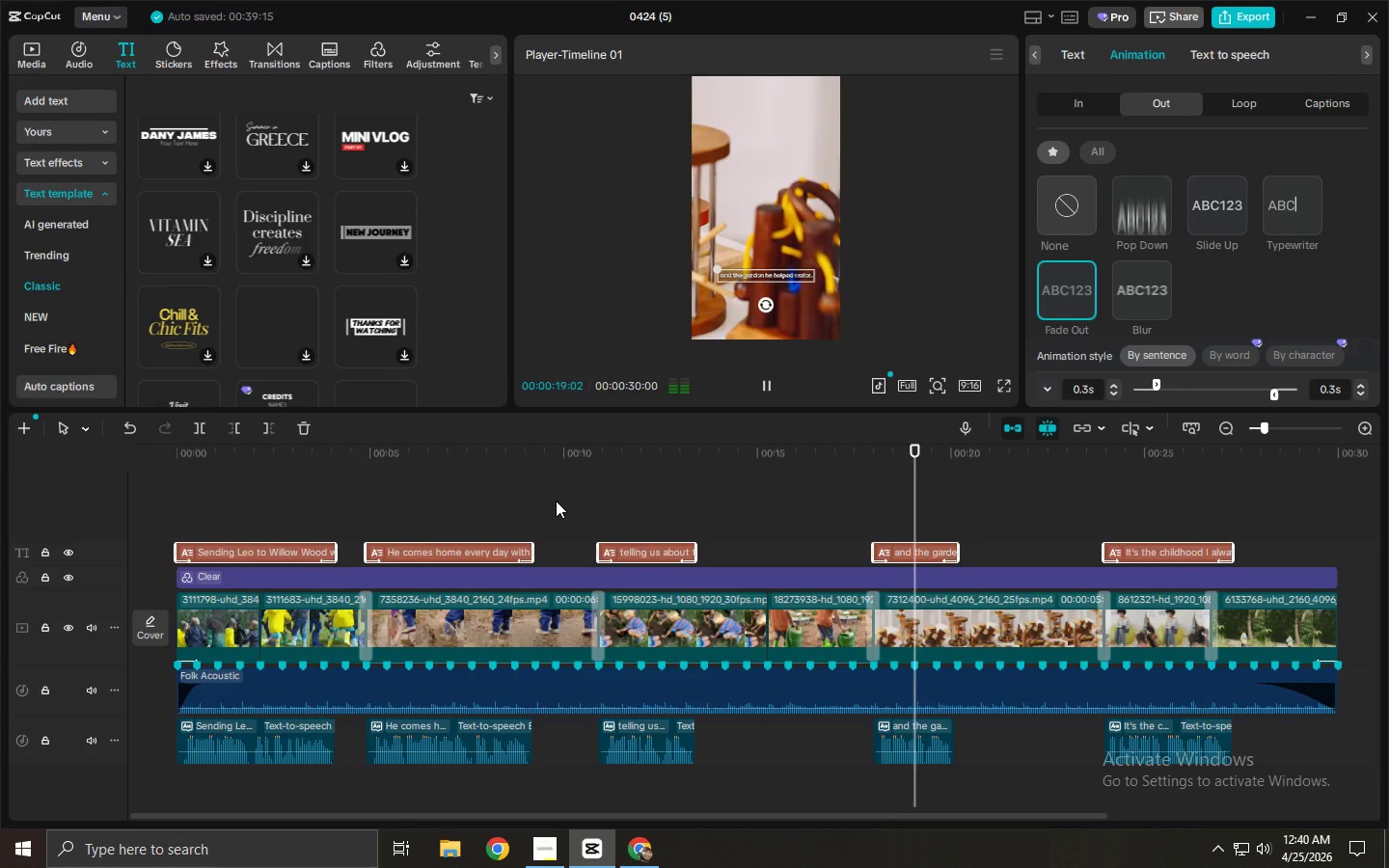 
key(Space)
 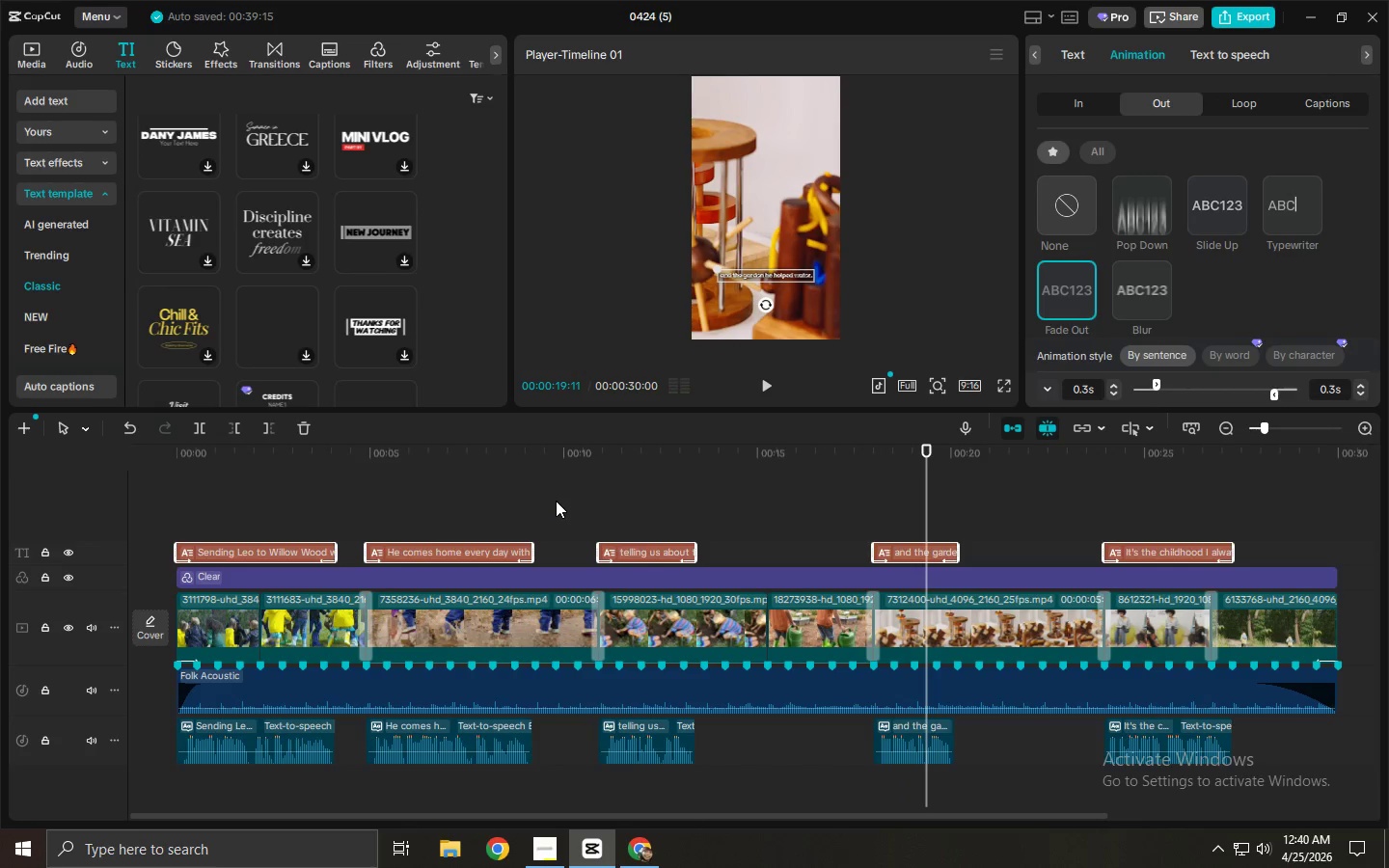 
key(Alt+AltLeft)
 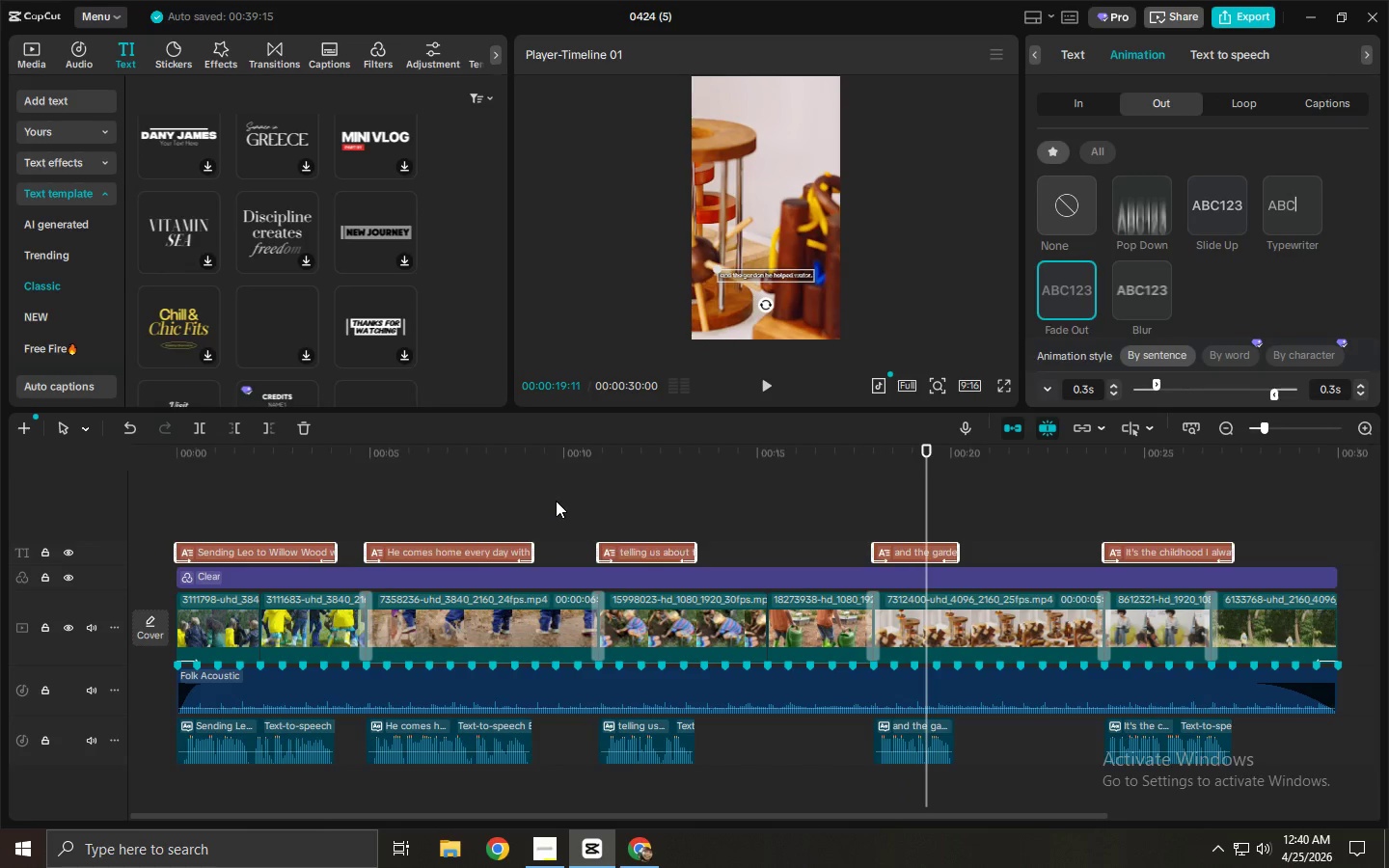 
key(Alt+Tab)